 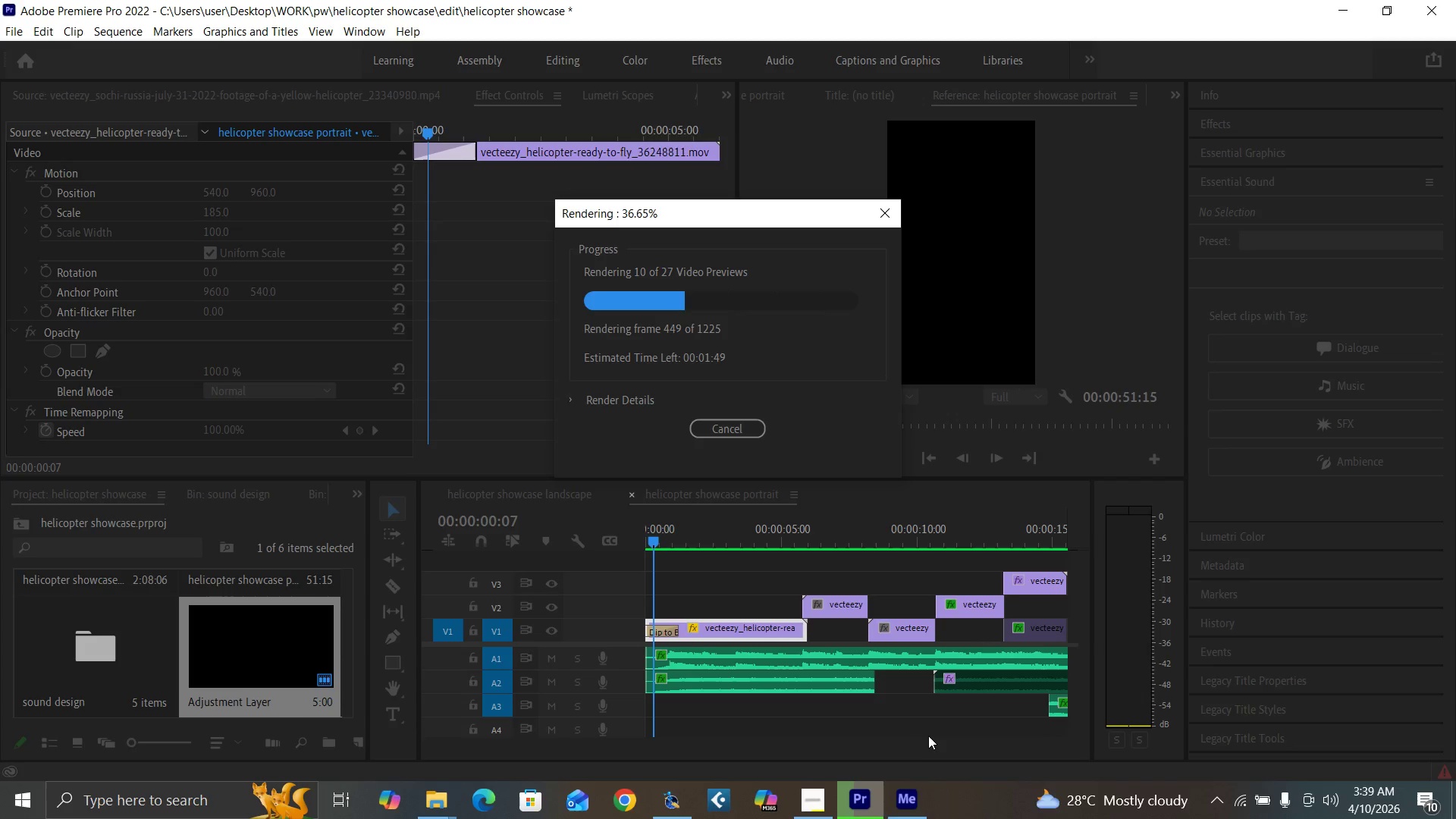 
mouse_move([1236, 797])
 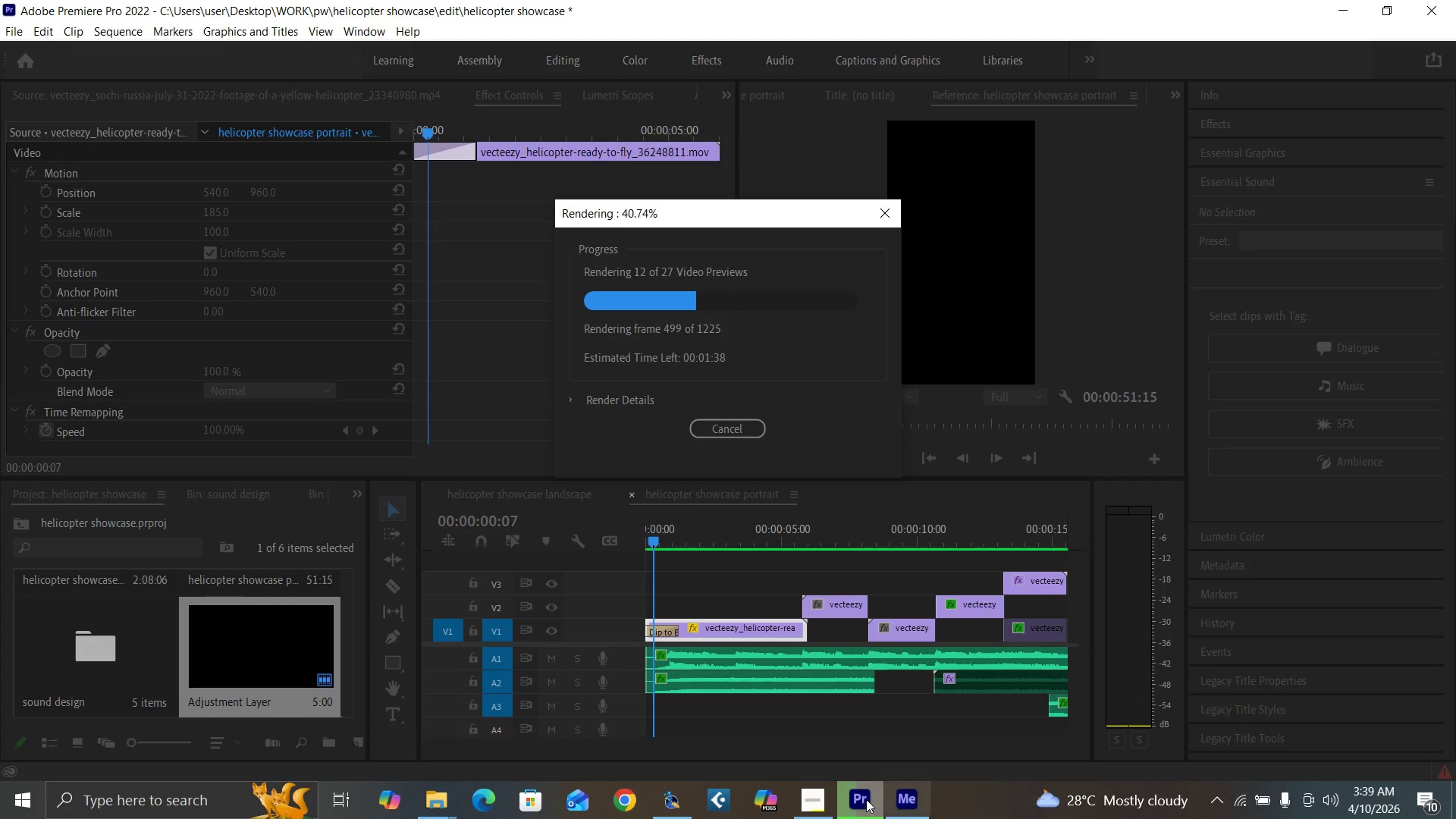 
mouse_move([823, 785])
 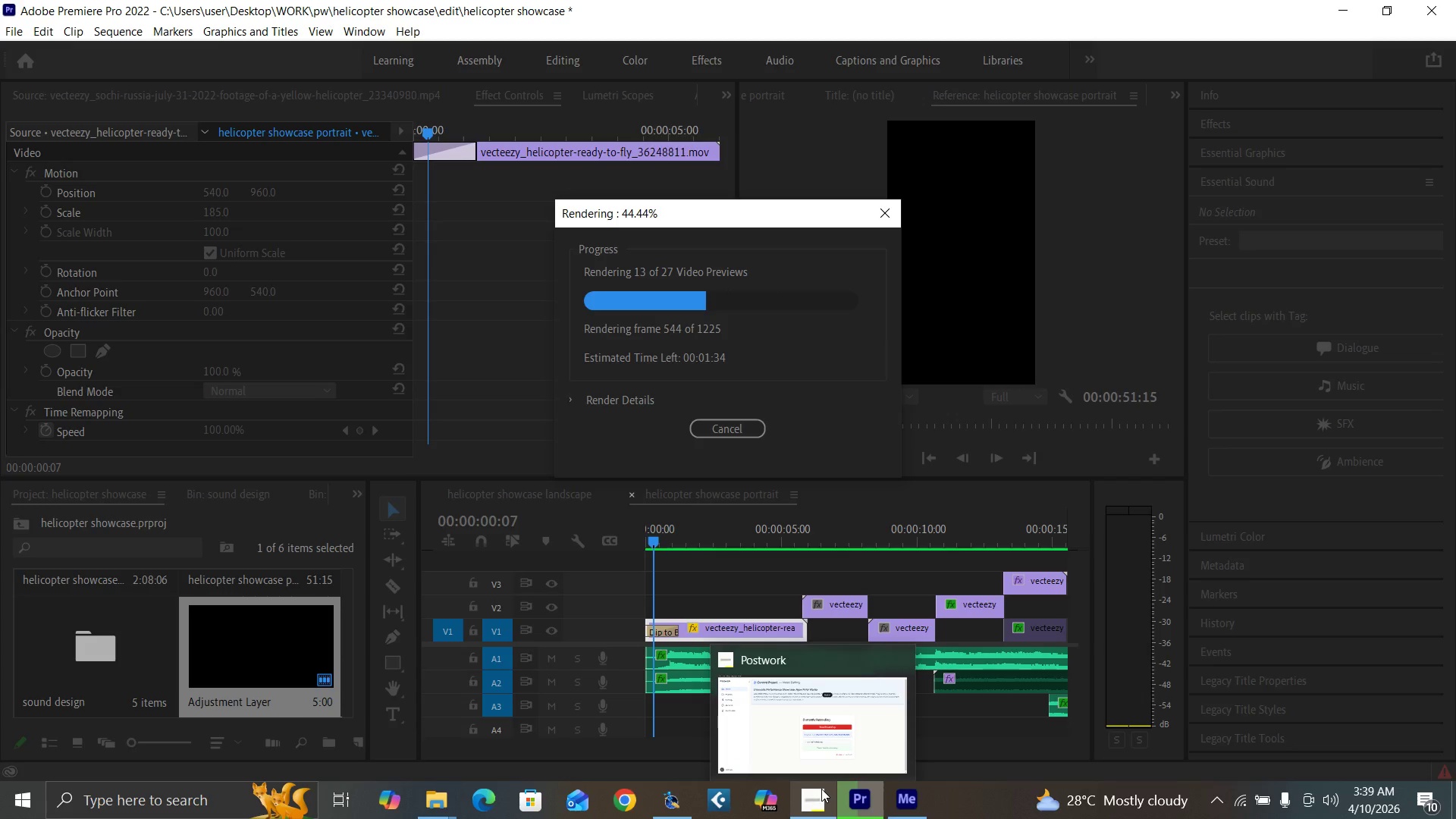 
mouse_move([842, 761])
 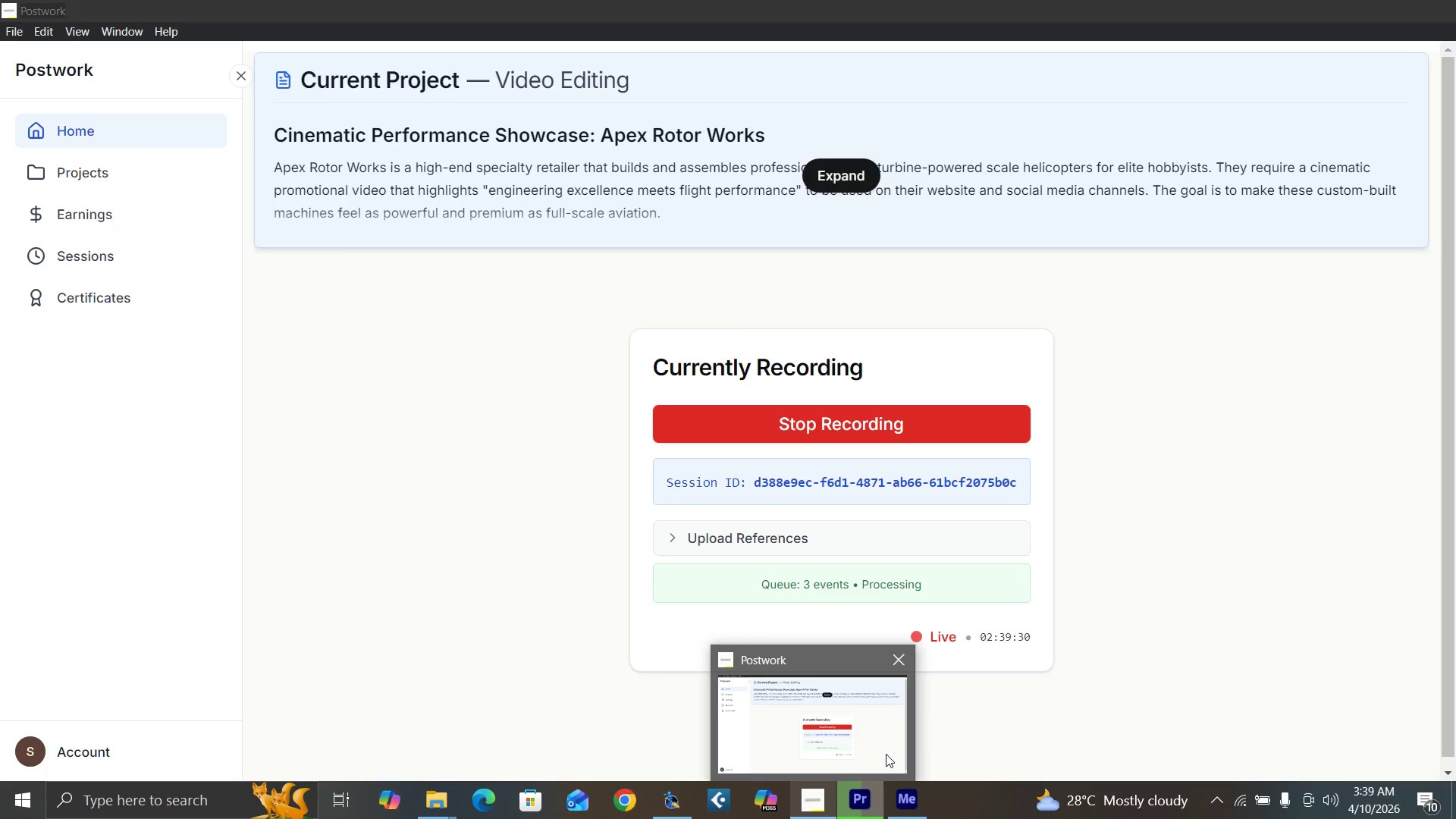 
left_click([878, 483])
 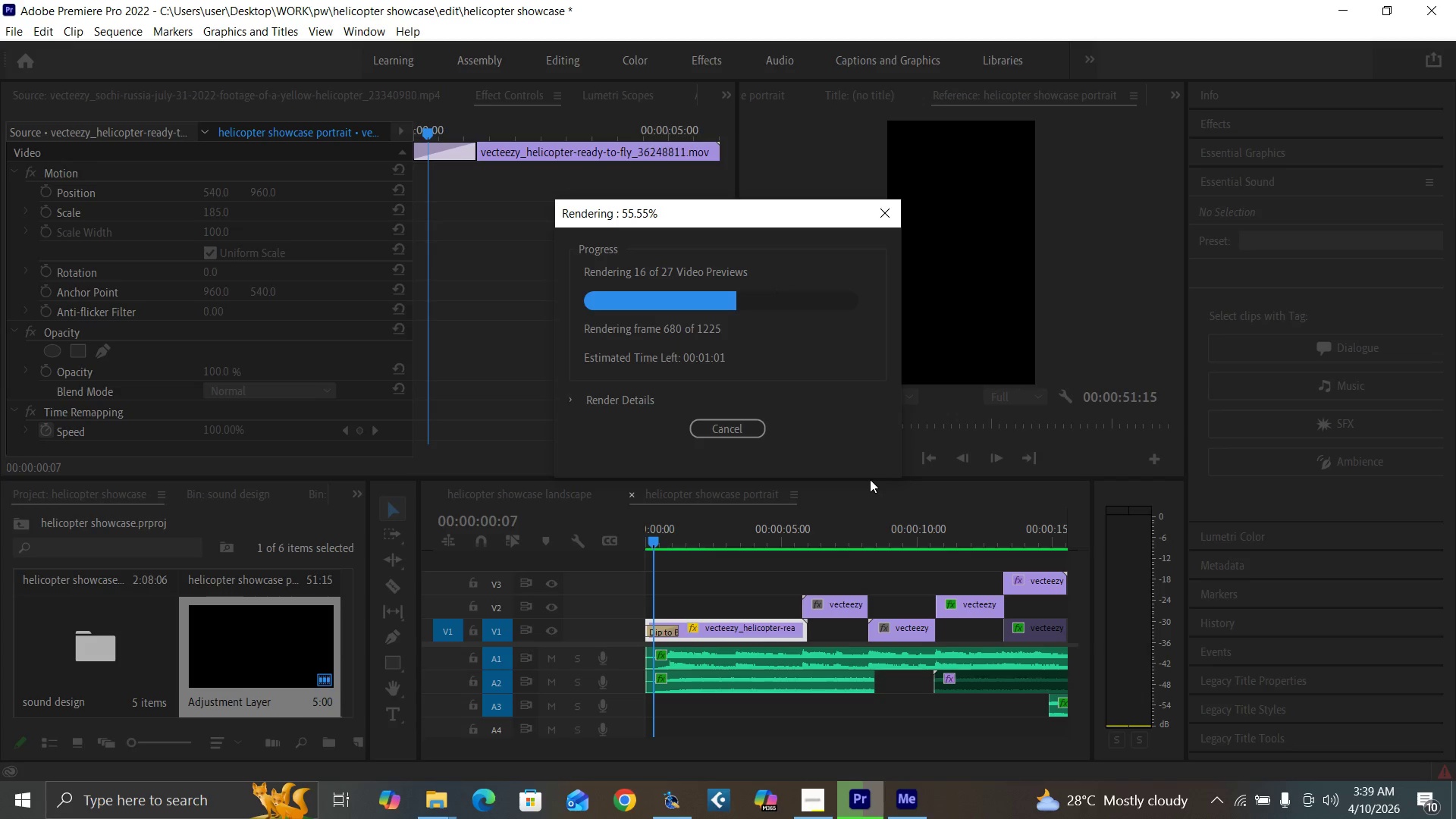 
left_click([870, 479])
 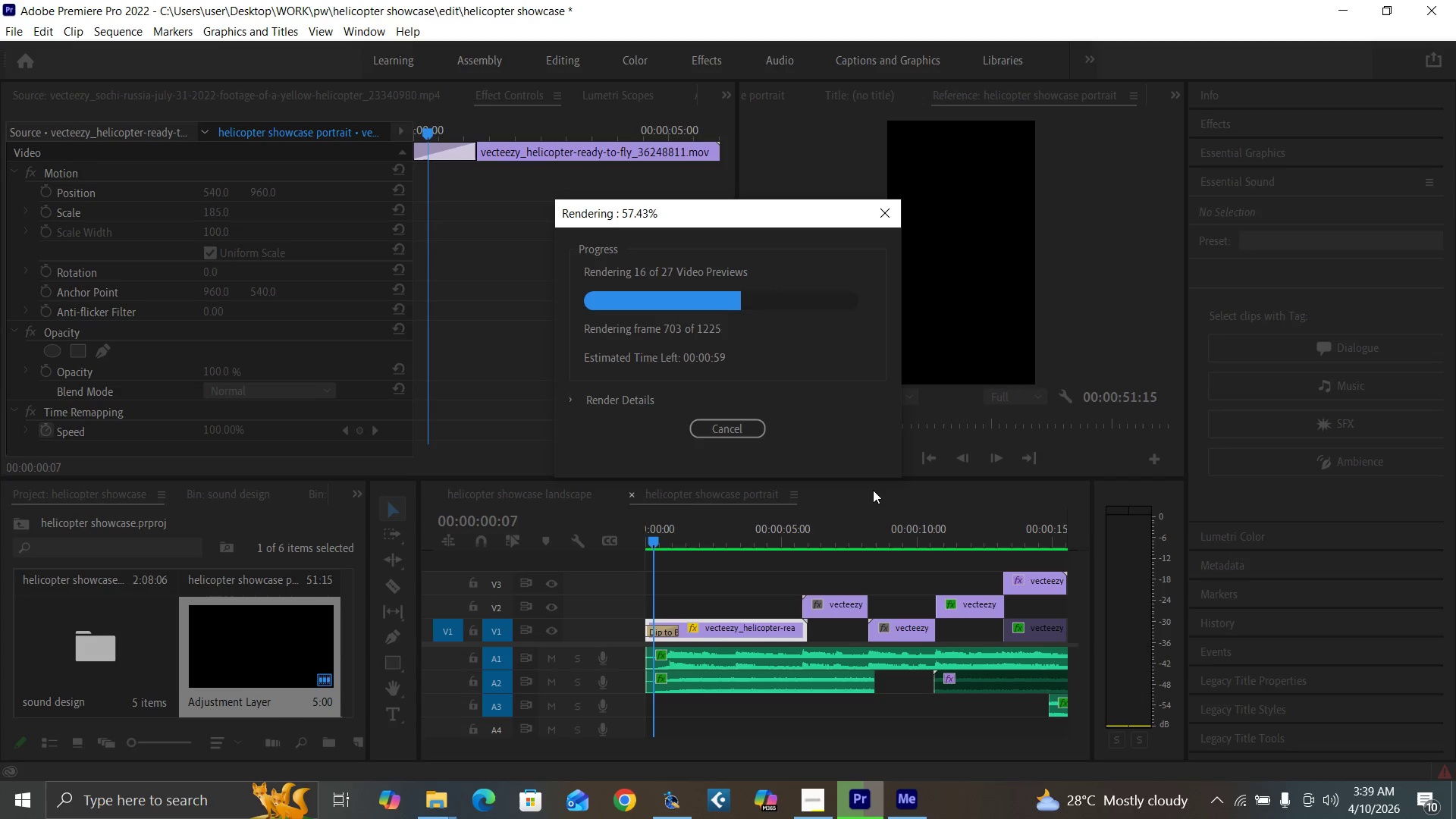 
left_click([873, 490])
 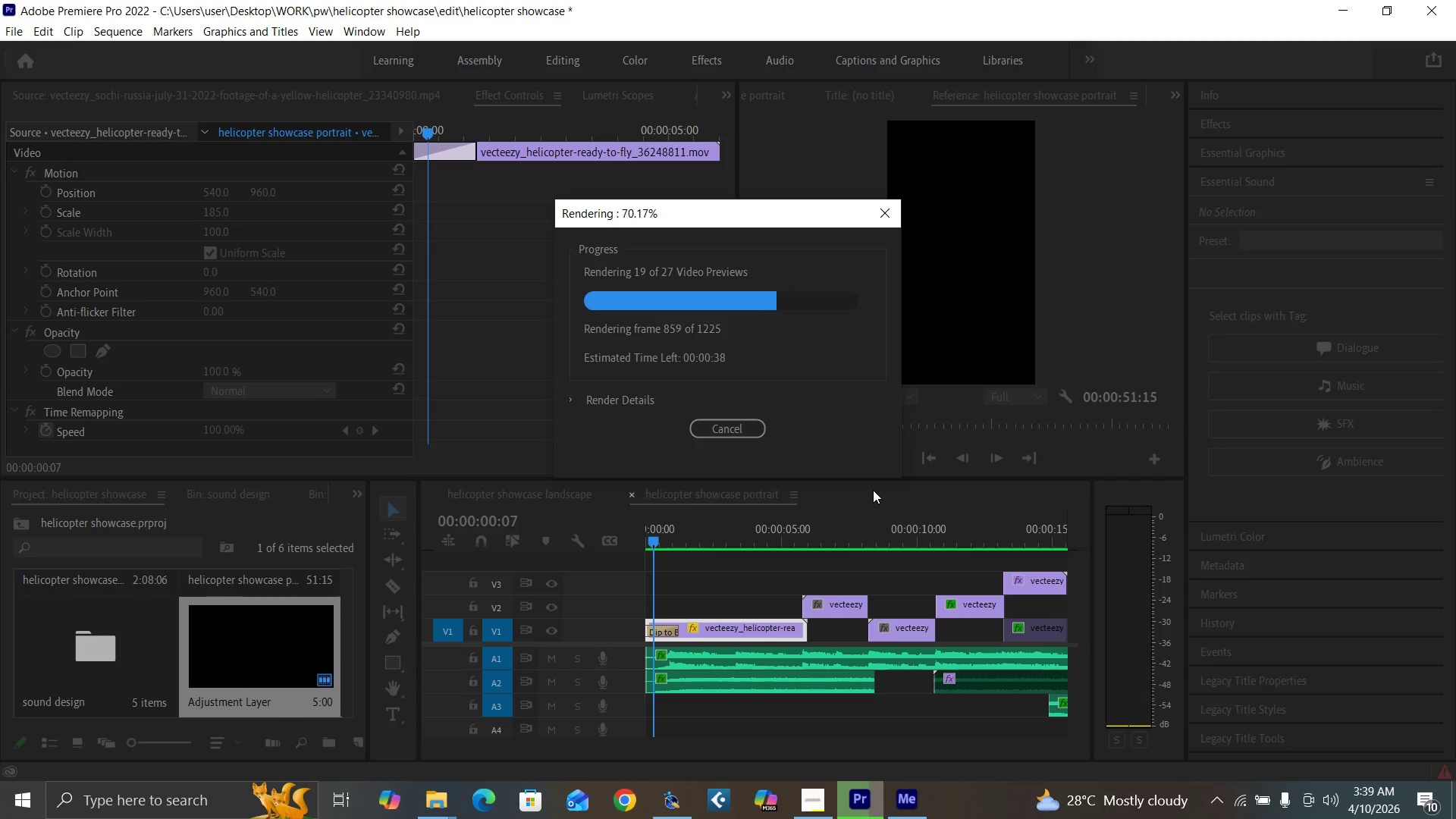 
wait(15.22)
 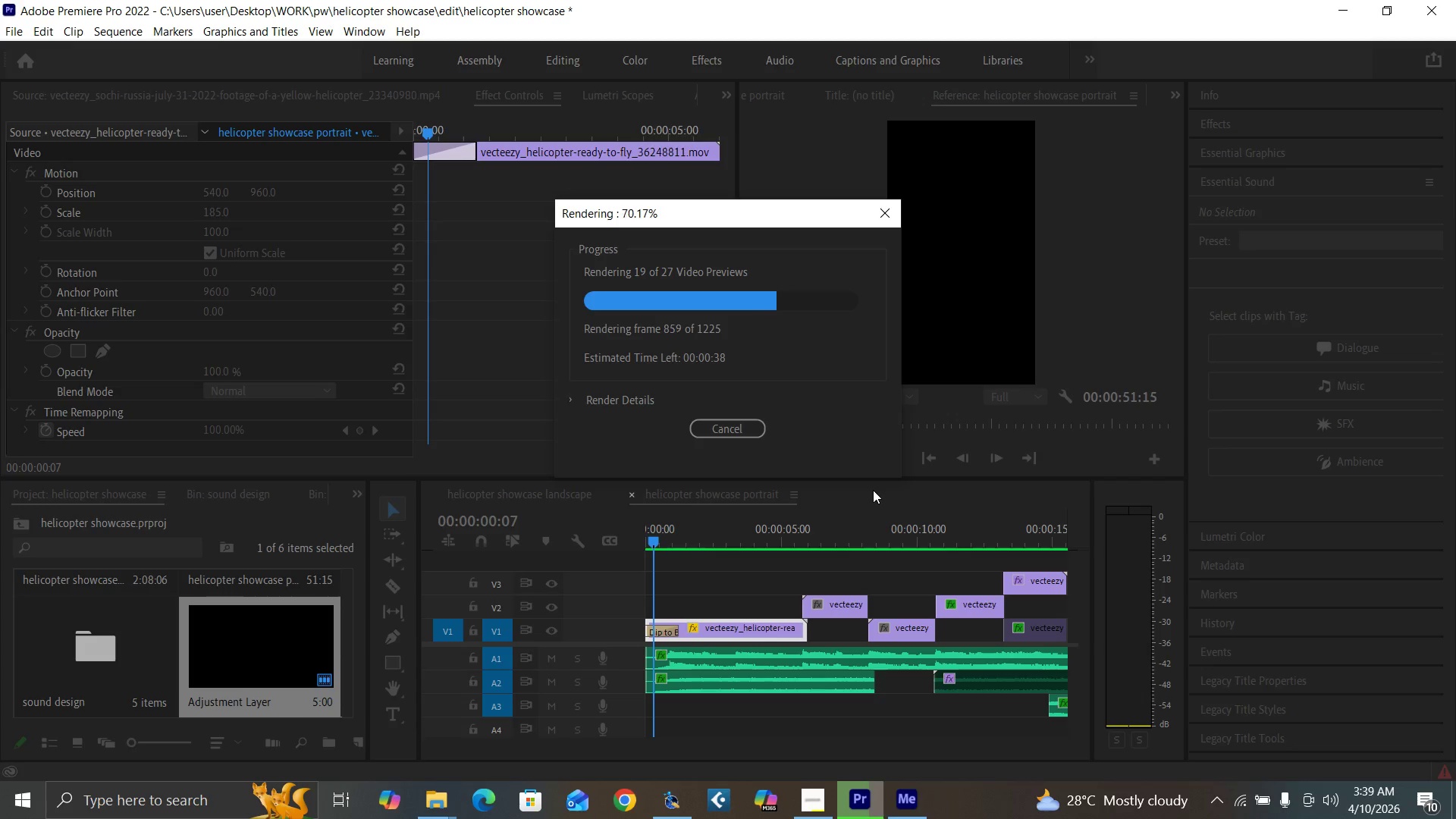 
left_click([823, 495])
 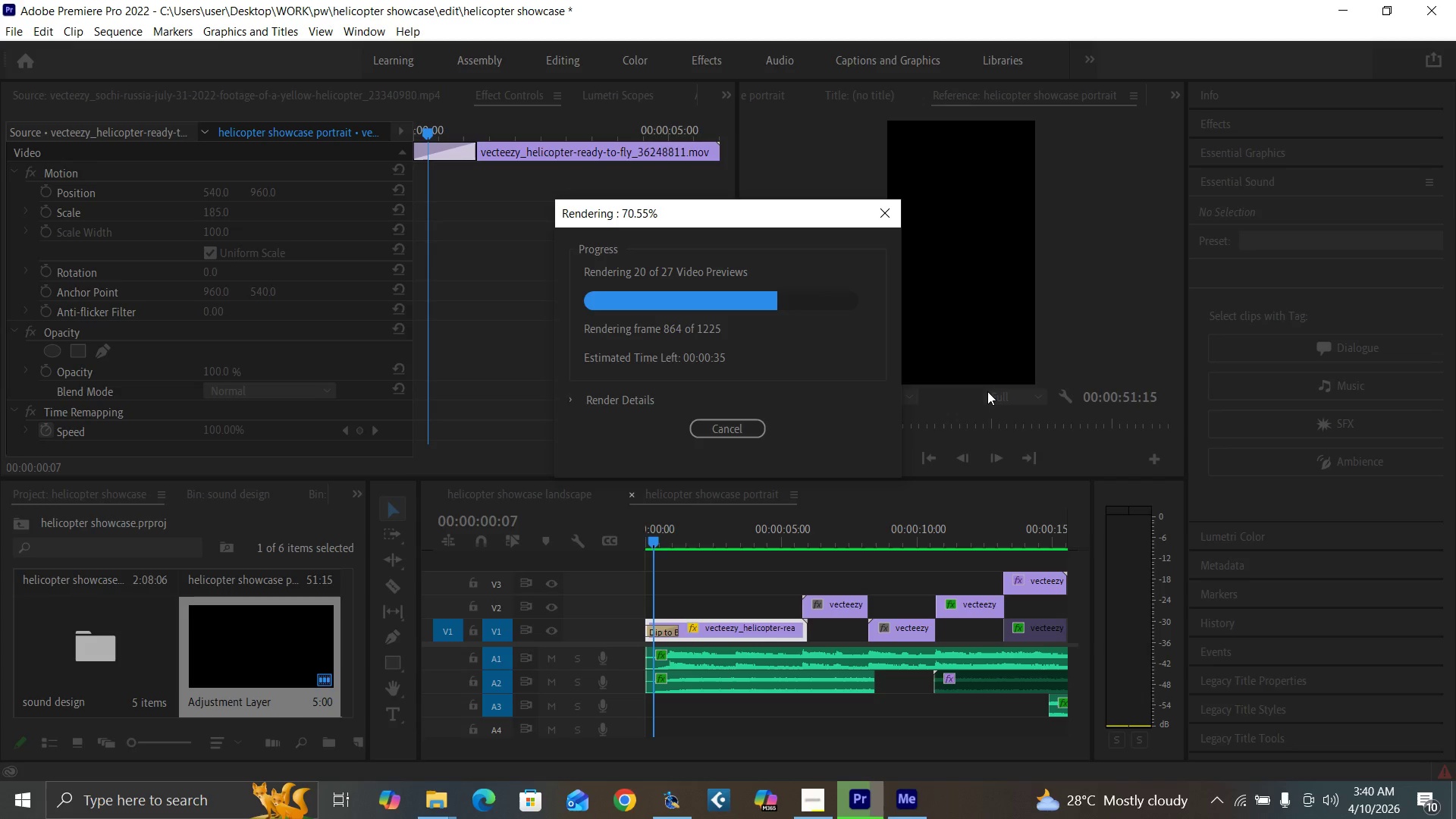 
wait(19.19)
 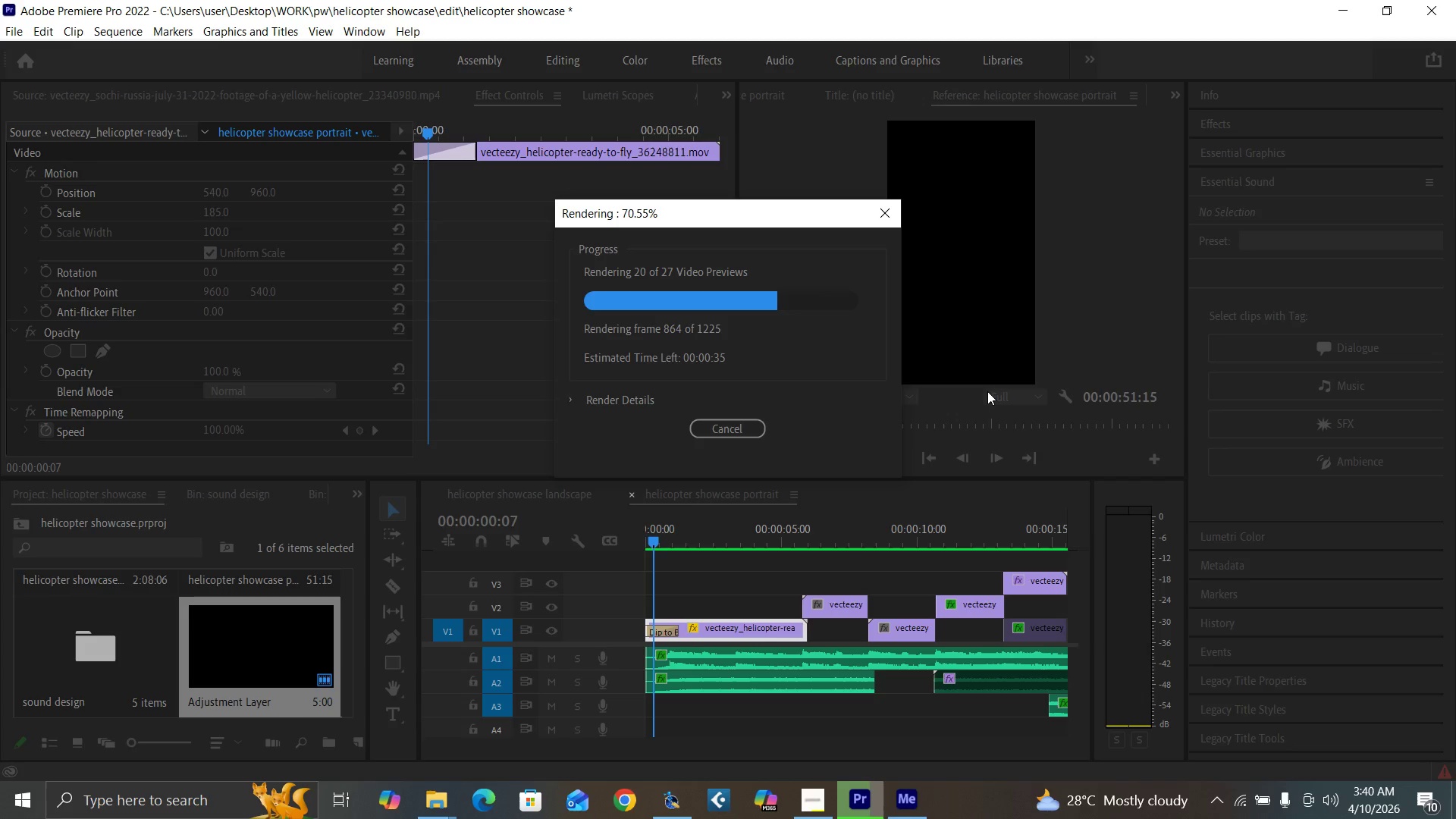 
left_click([874, 485])
 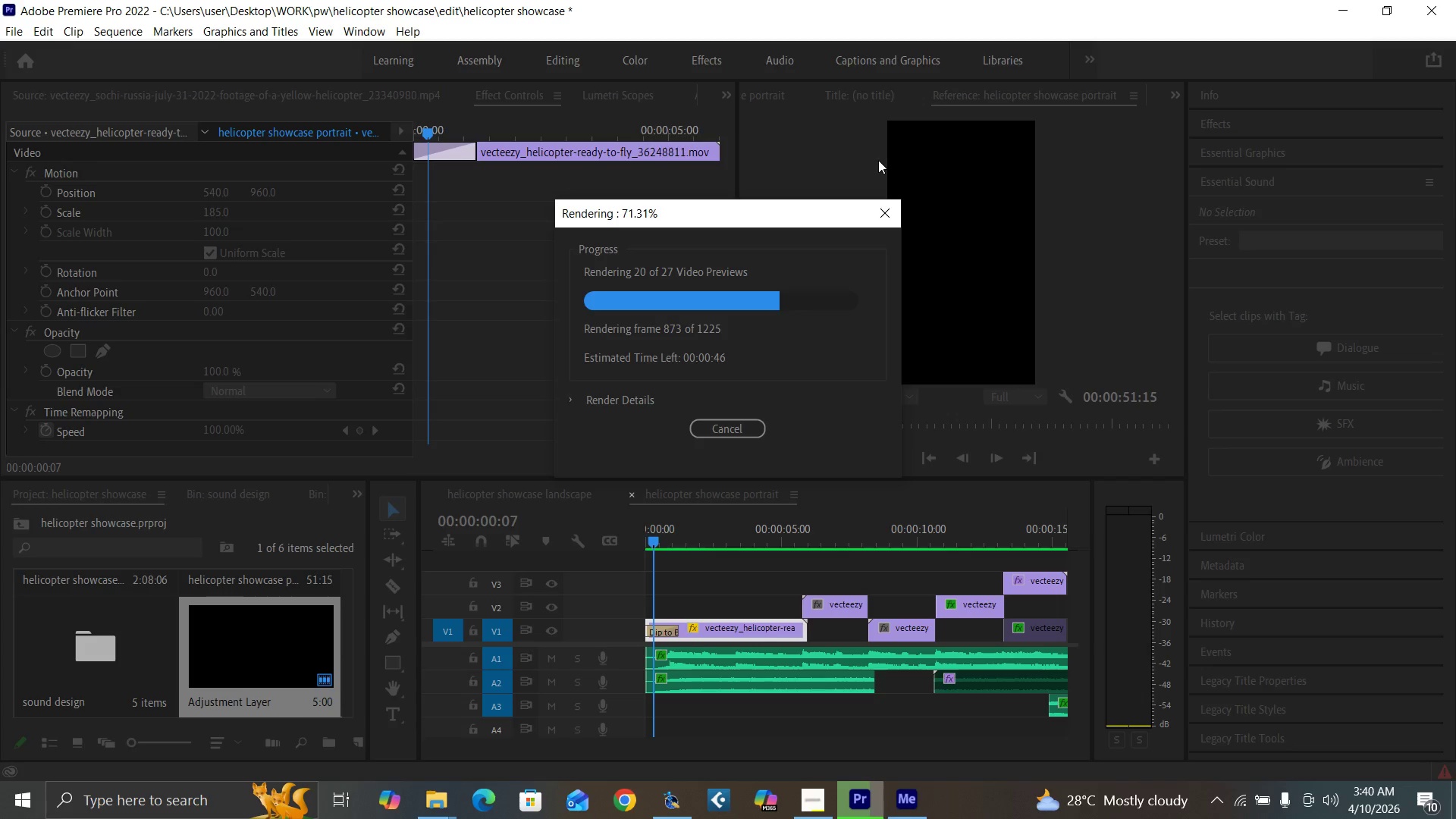 
wait(11.02)
 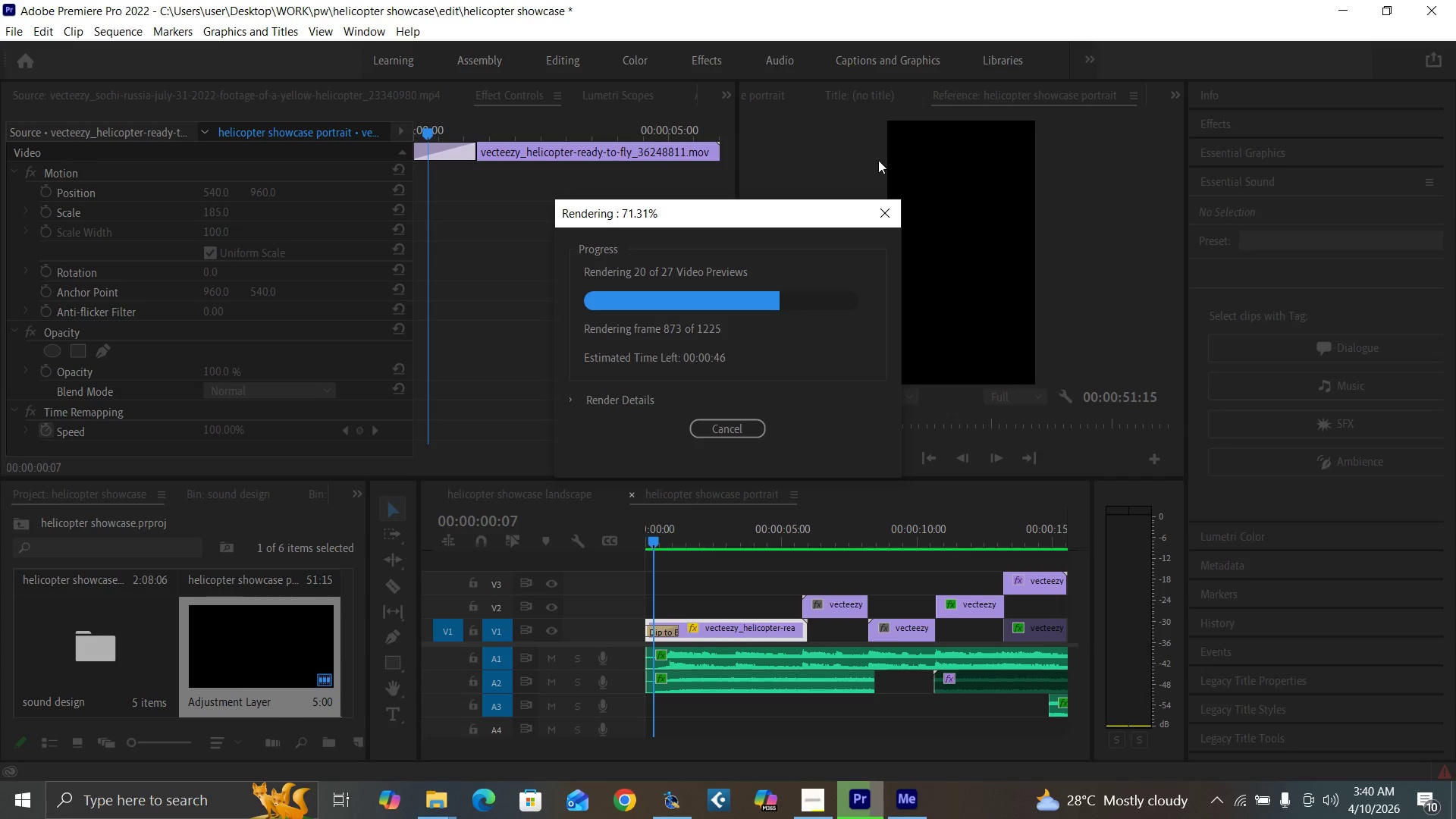 
mouse_move([811, 761])
 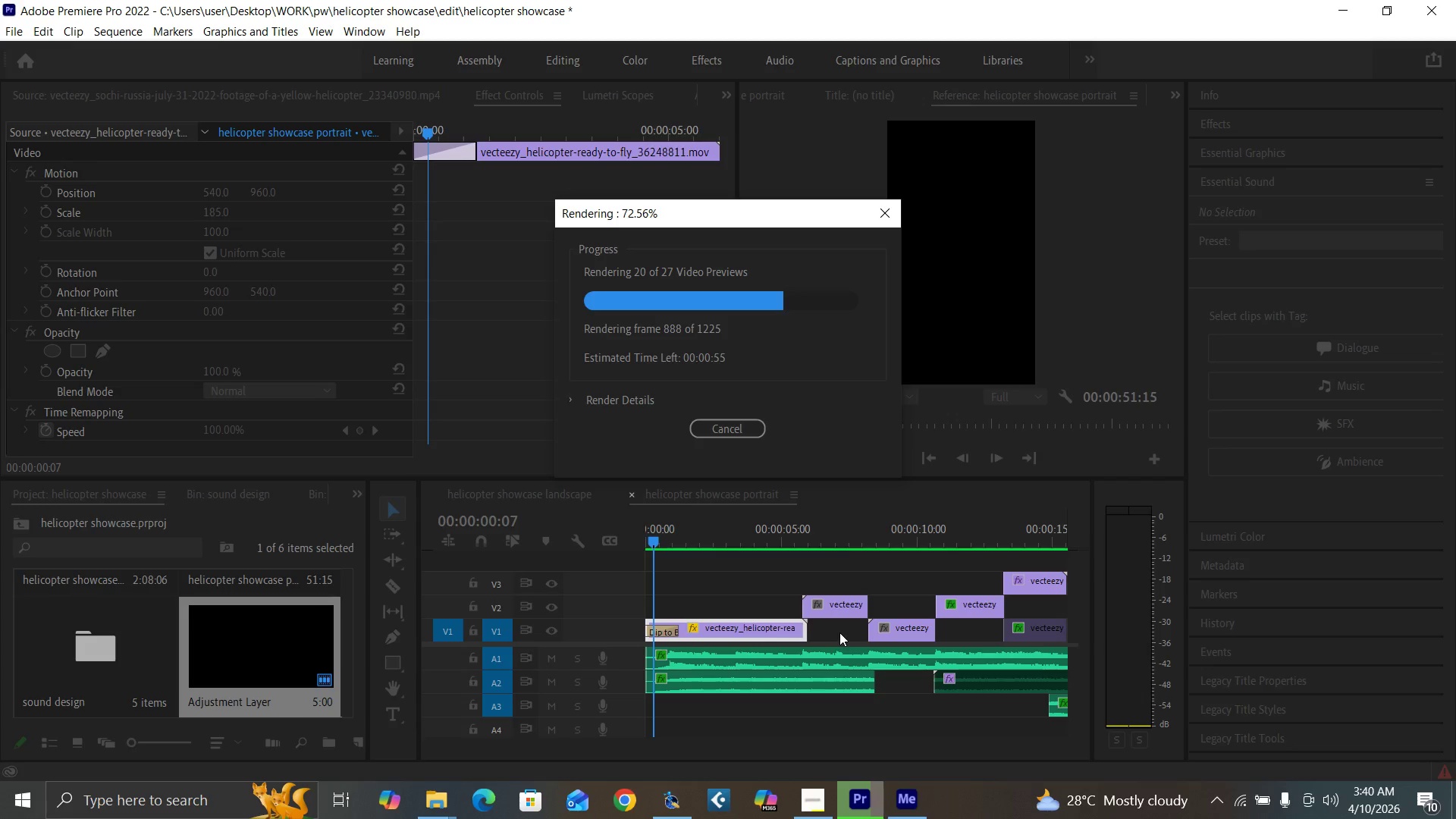 
wait(30.41)
 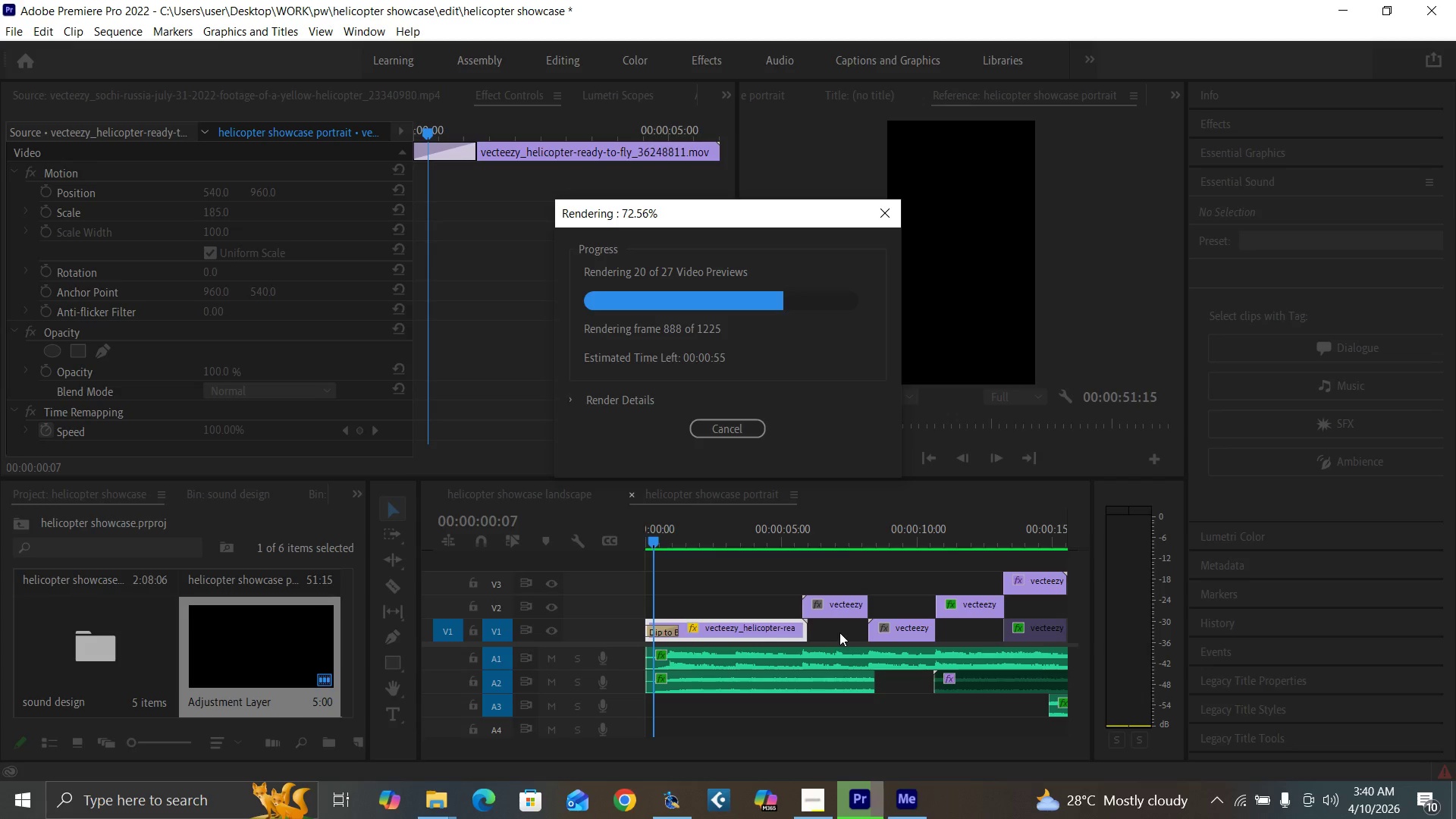 
left_click([857, 504])
 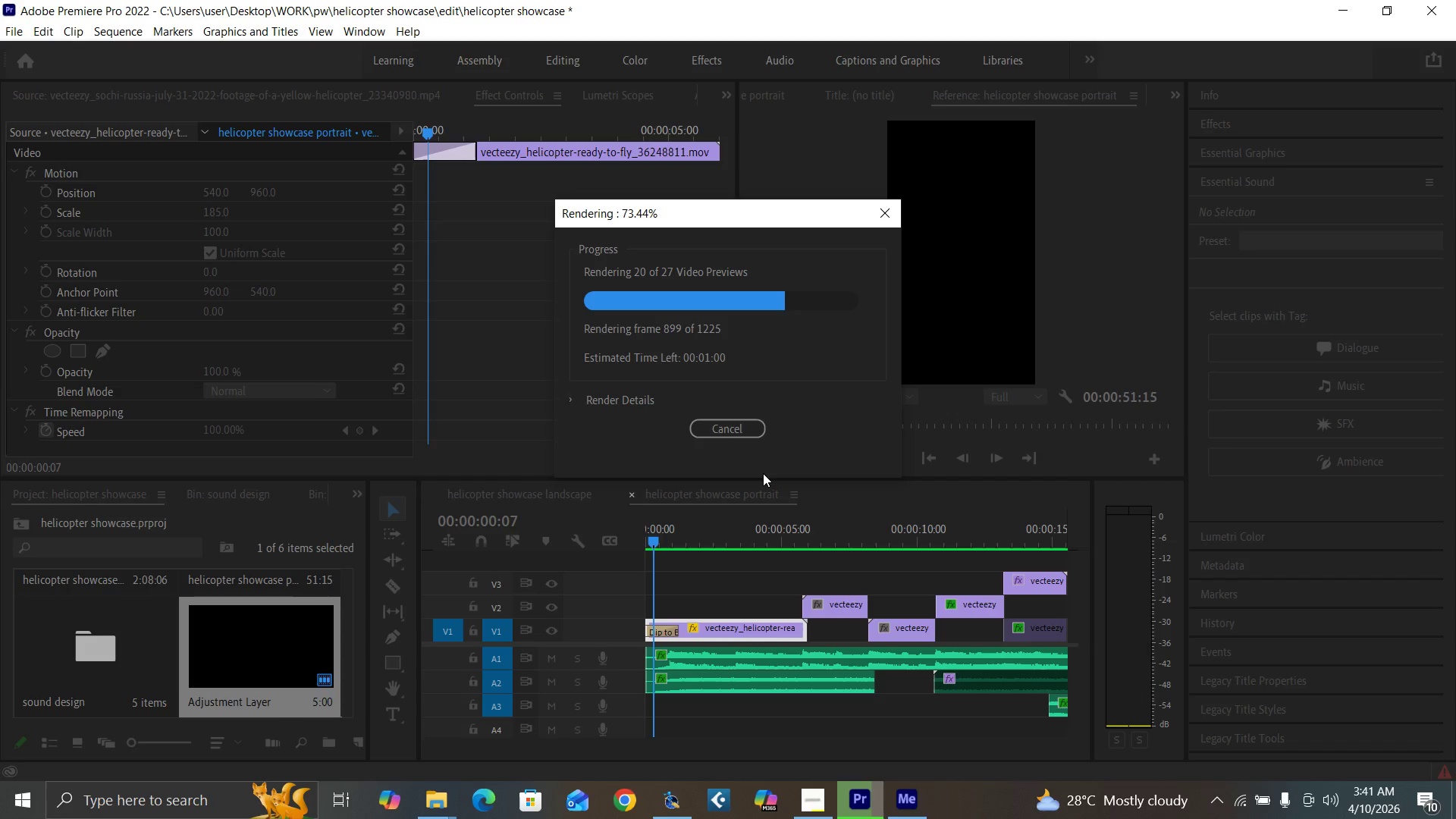 
wait(18.05)
 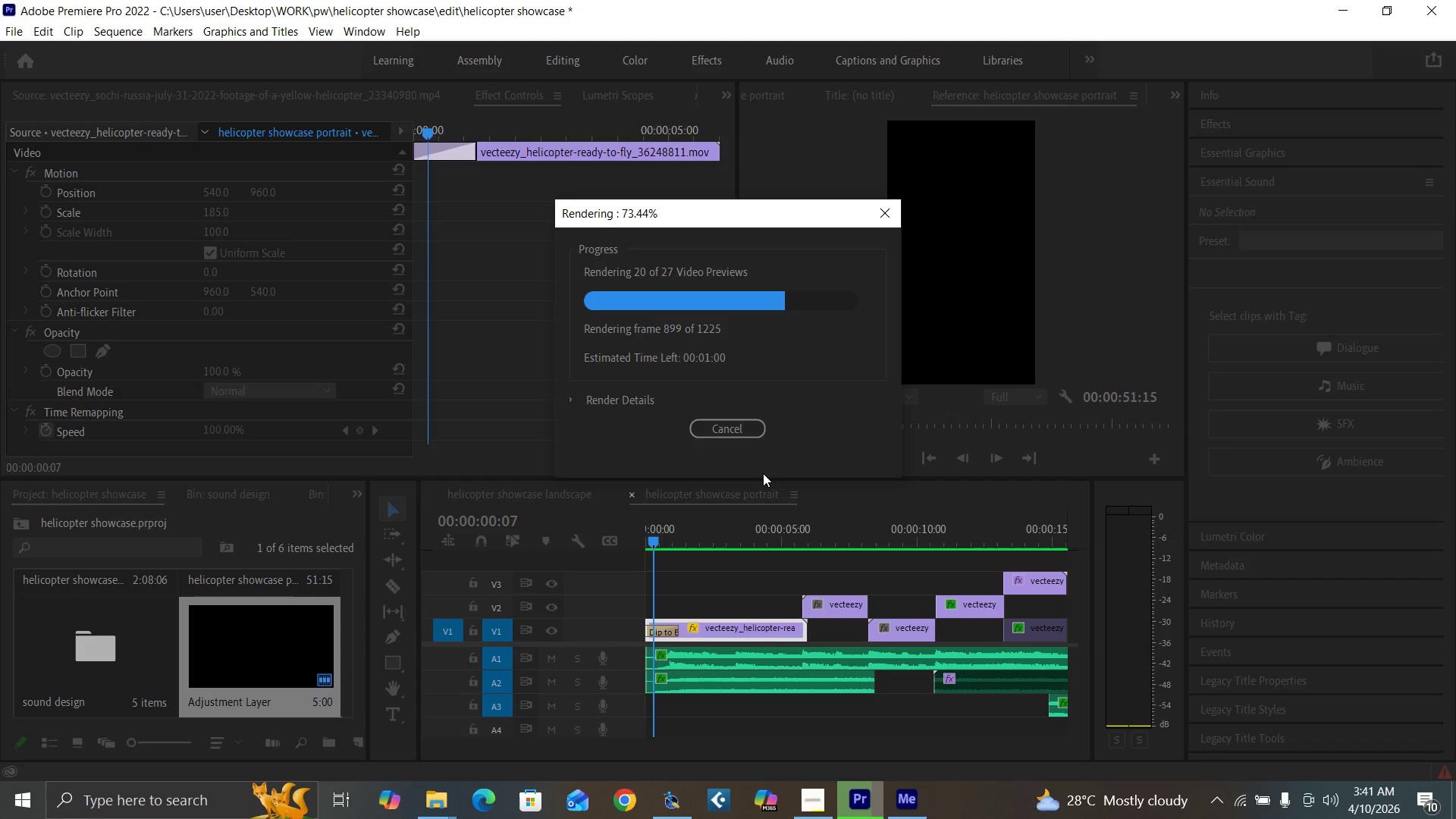 
left_click([853, 442])
 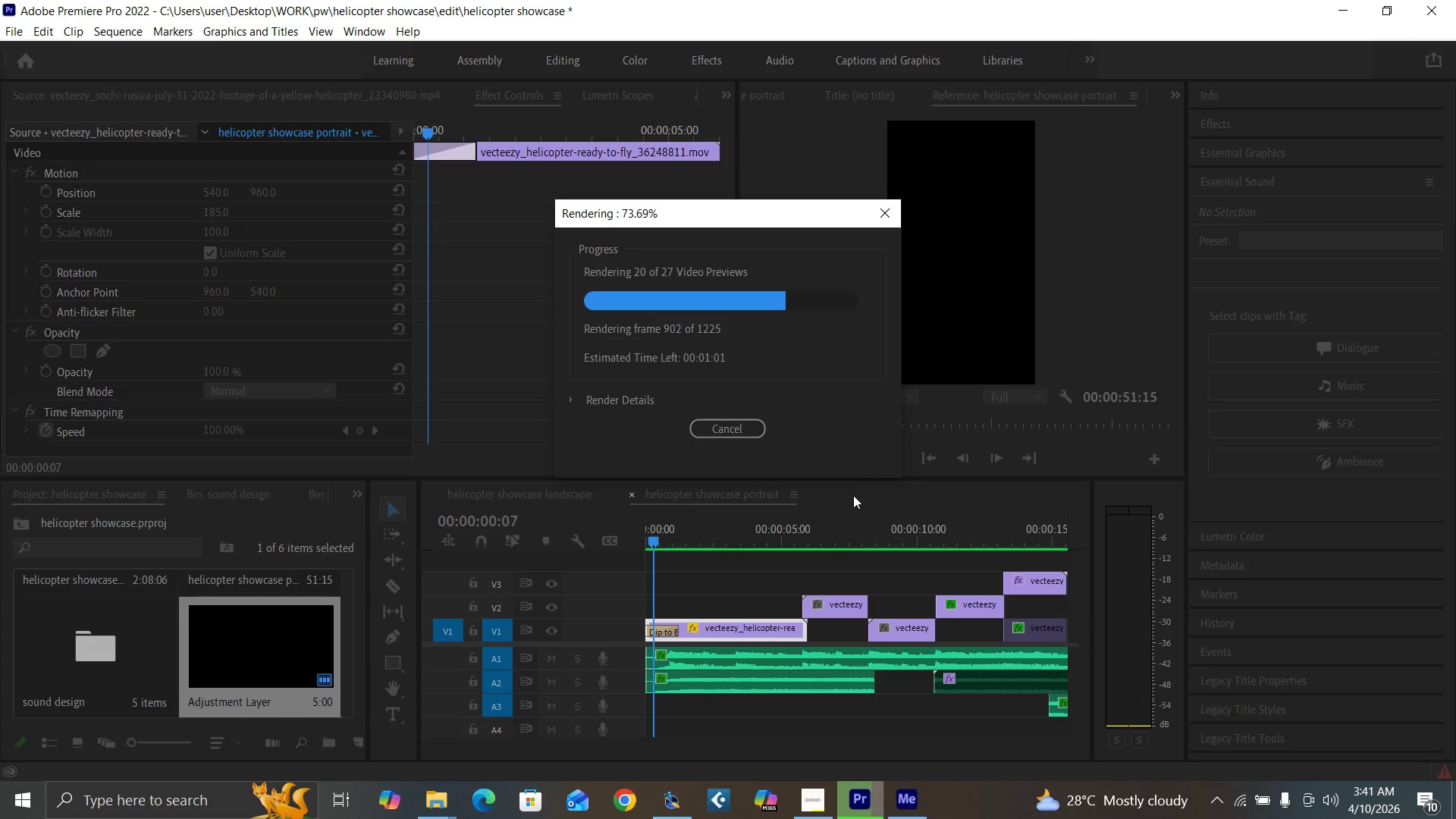 
left_click([852, 497])
 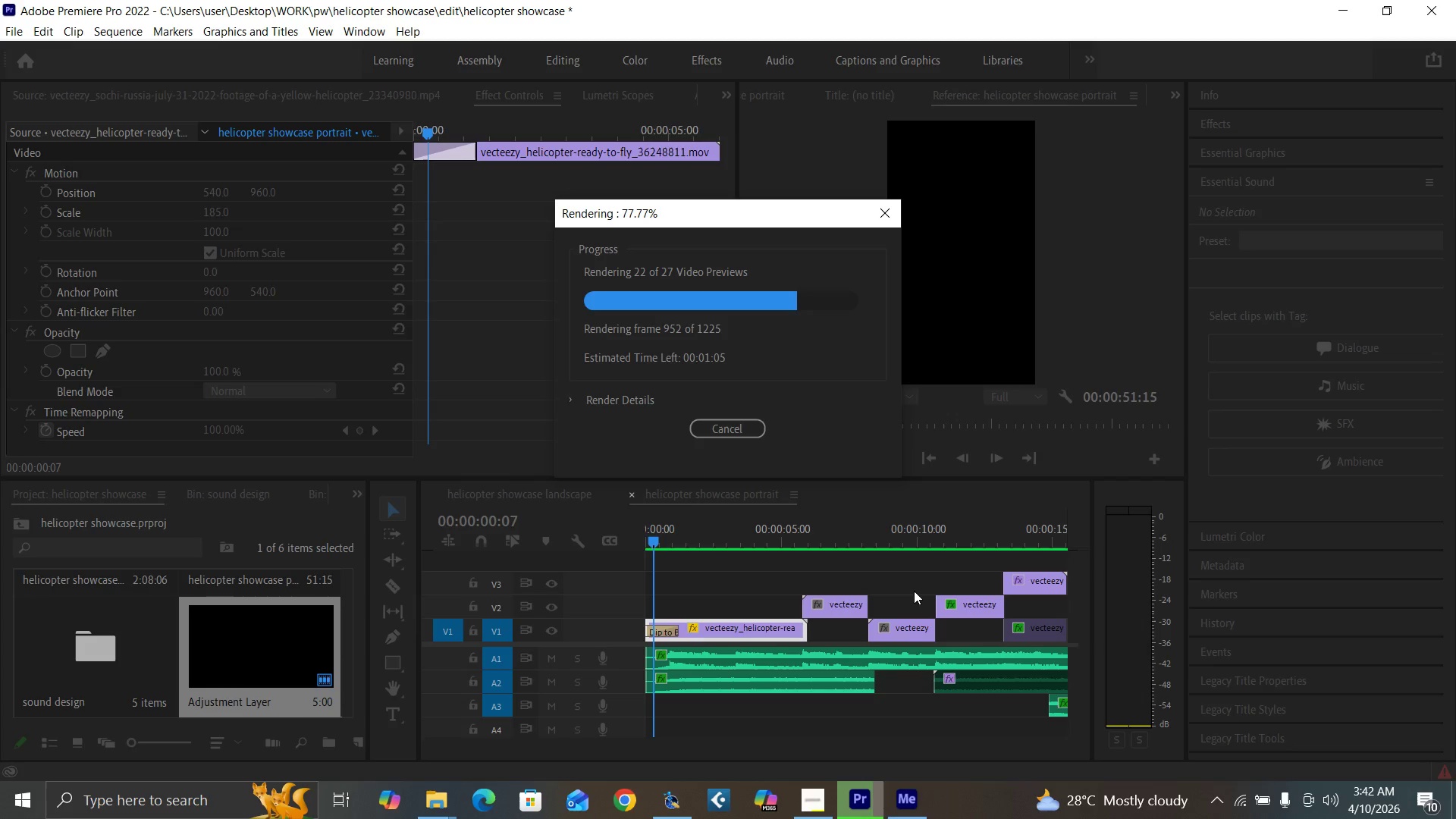 
wait(61.78)
 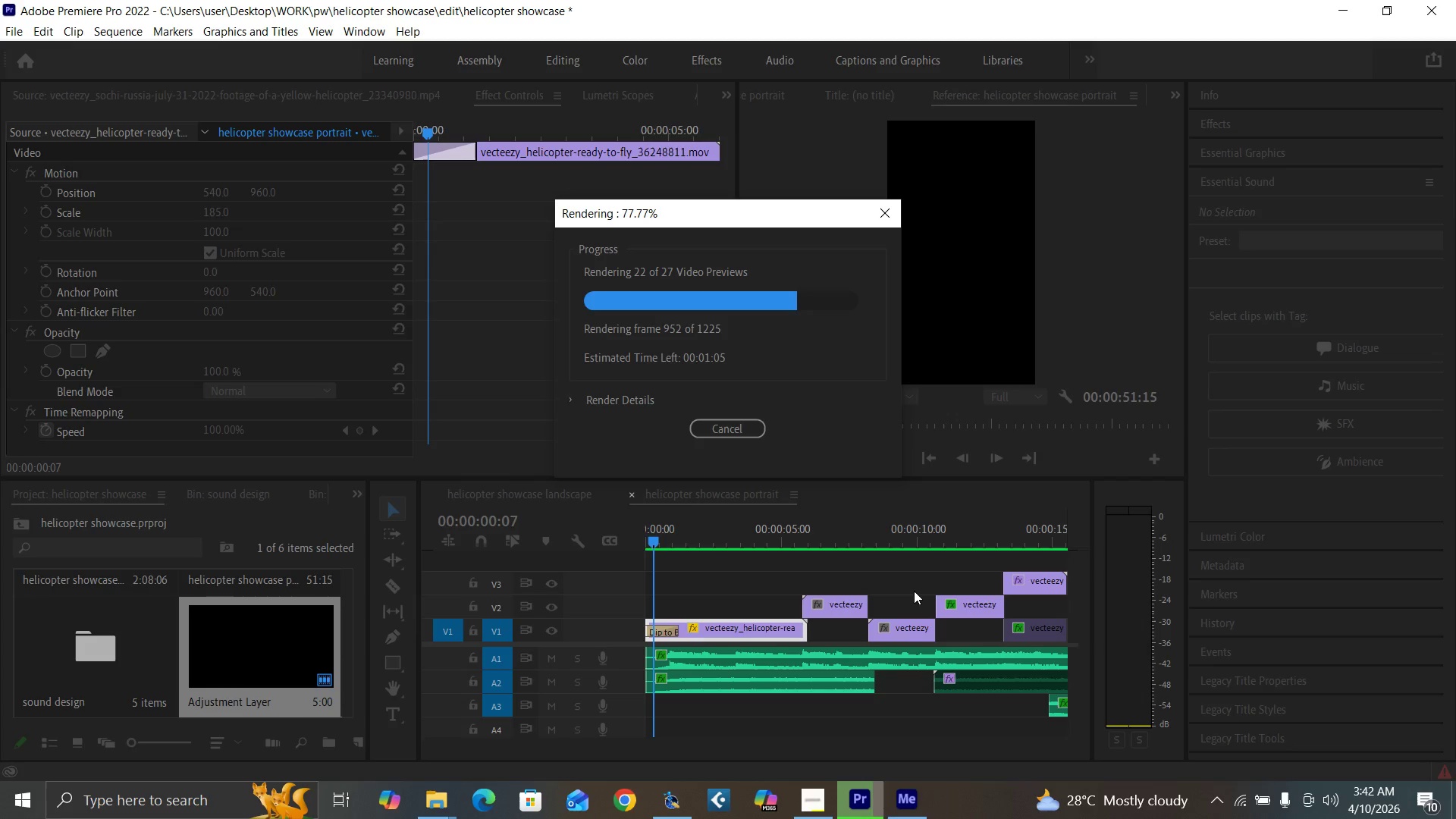 
left_click([858, 494])
 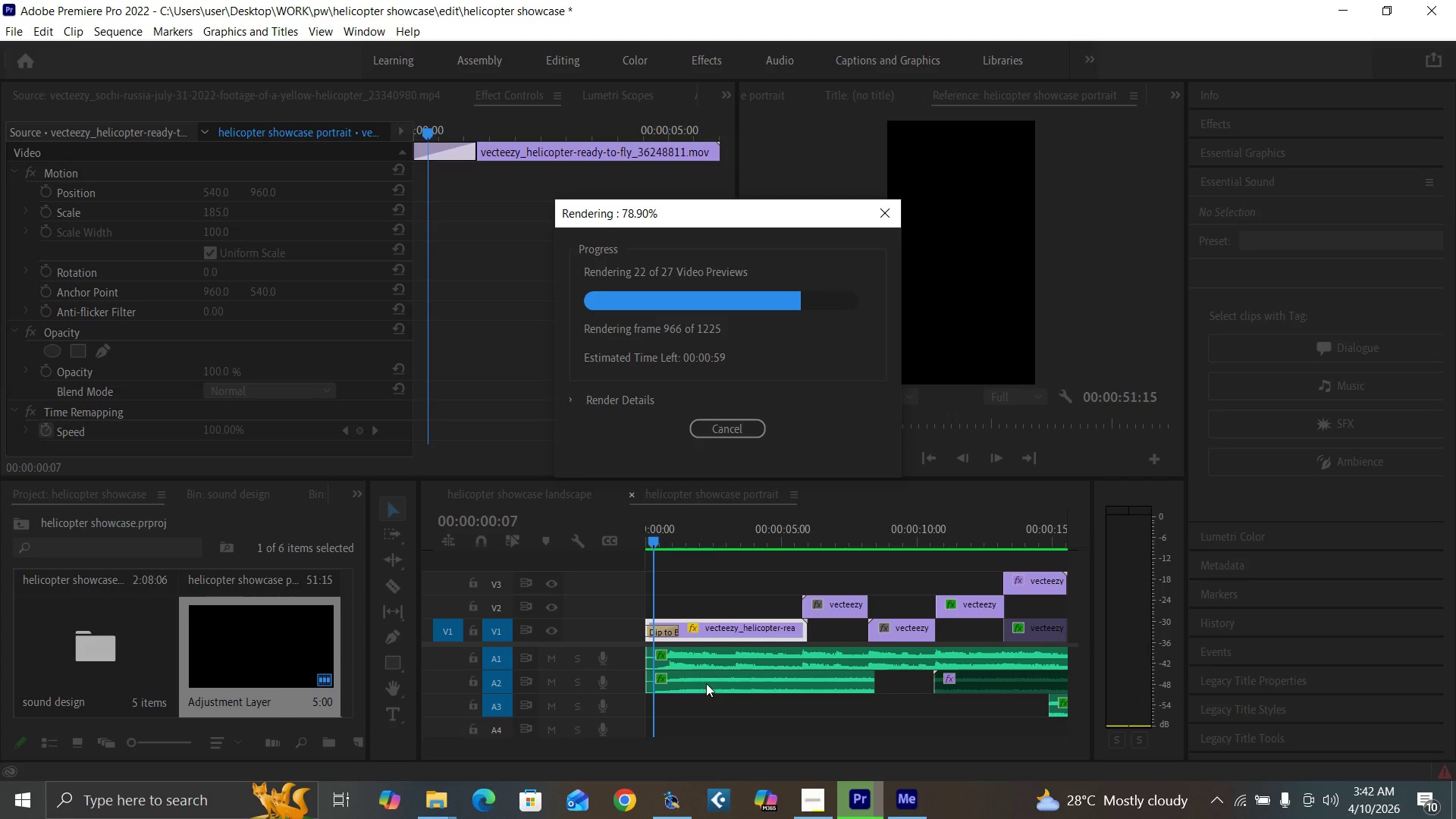 
wait(9.08)
 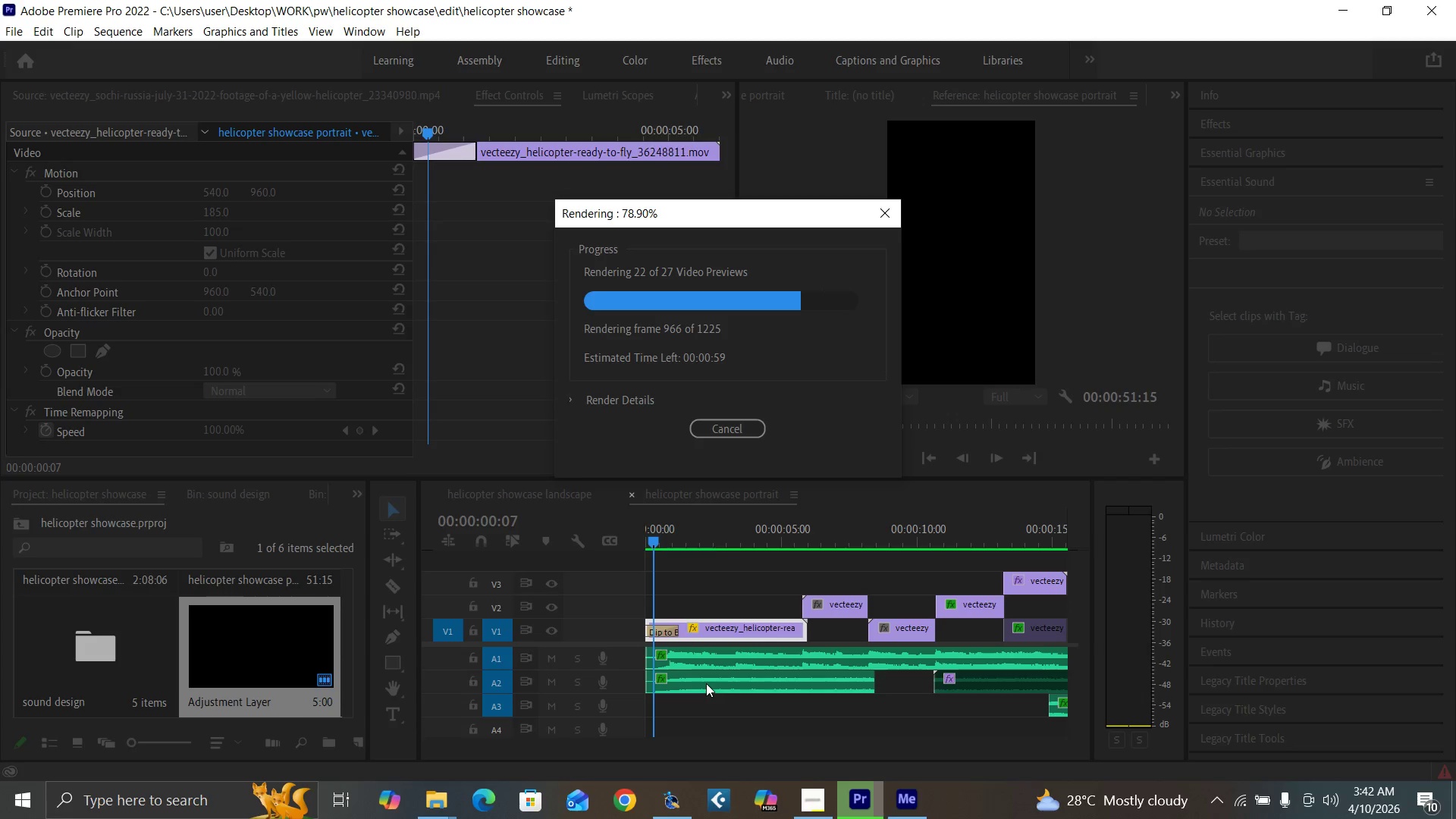 
mouse_move([1253, 808])
 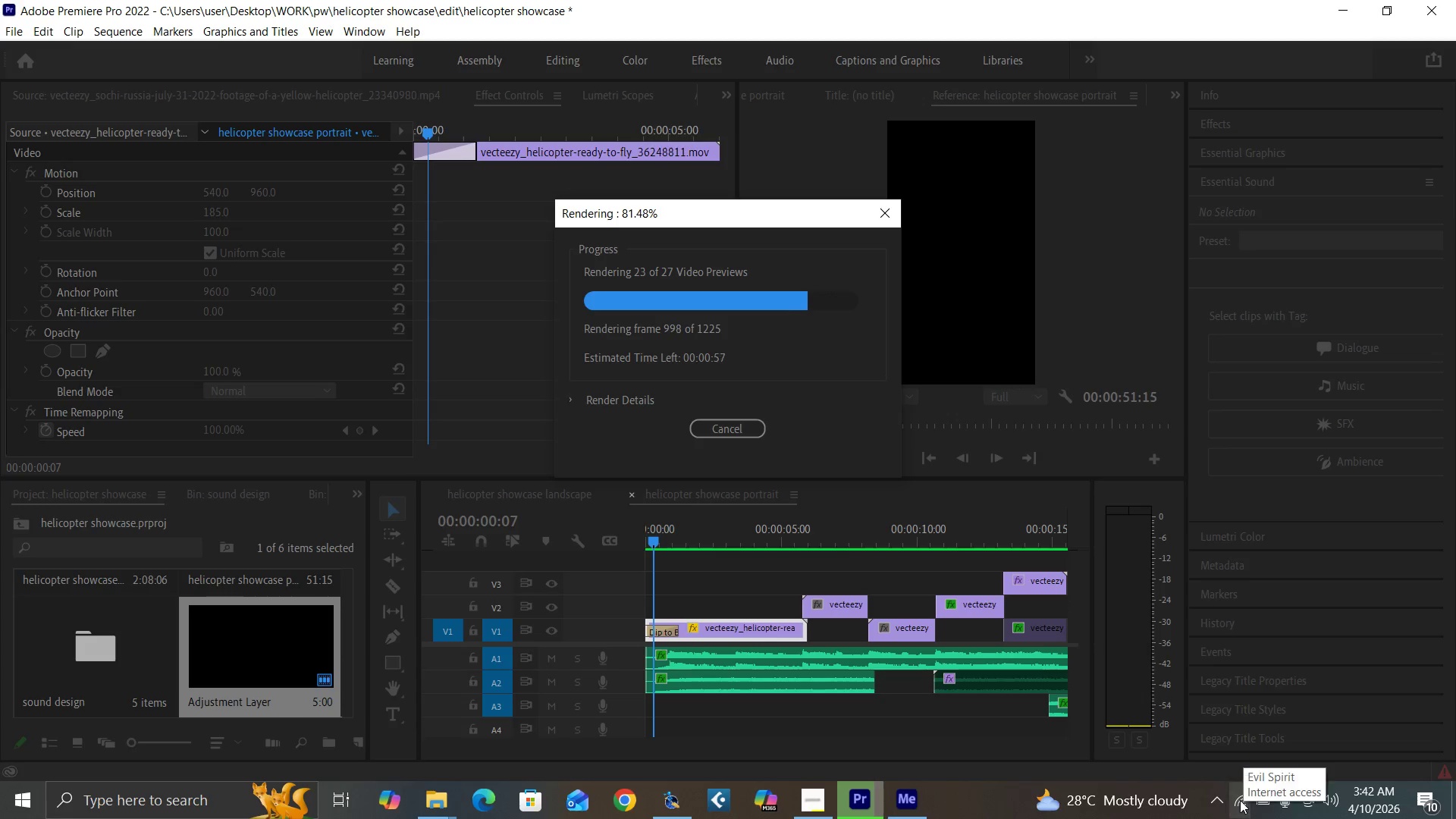 
mouse_move([1269, 811])
 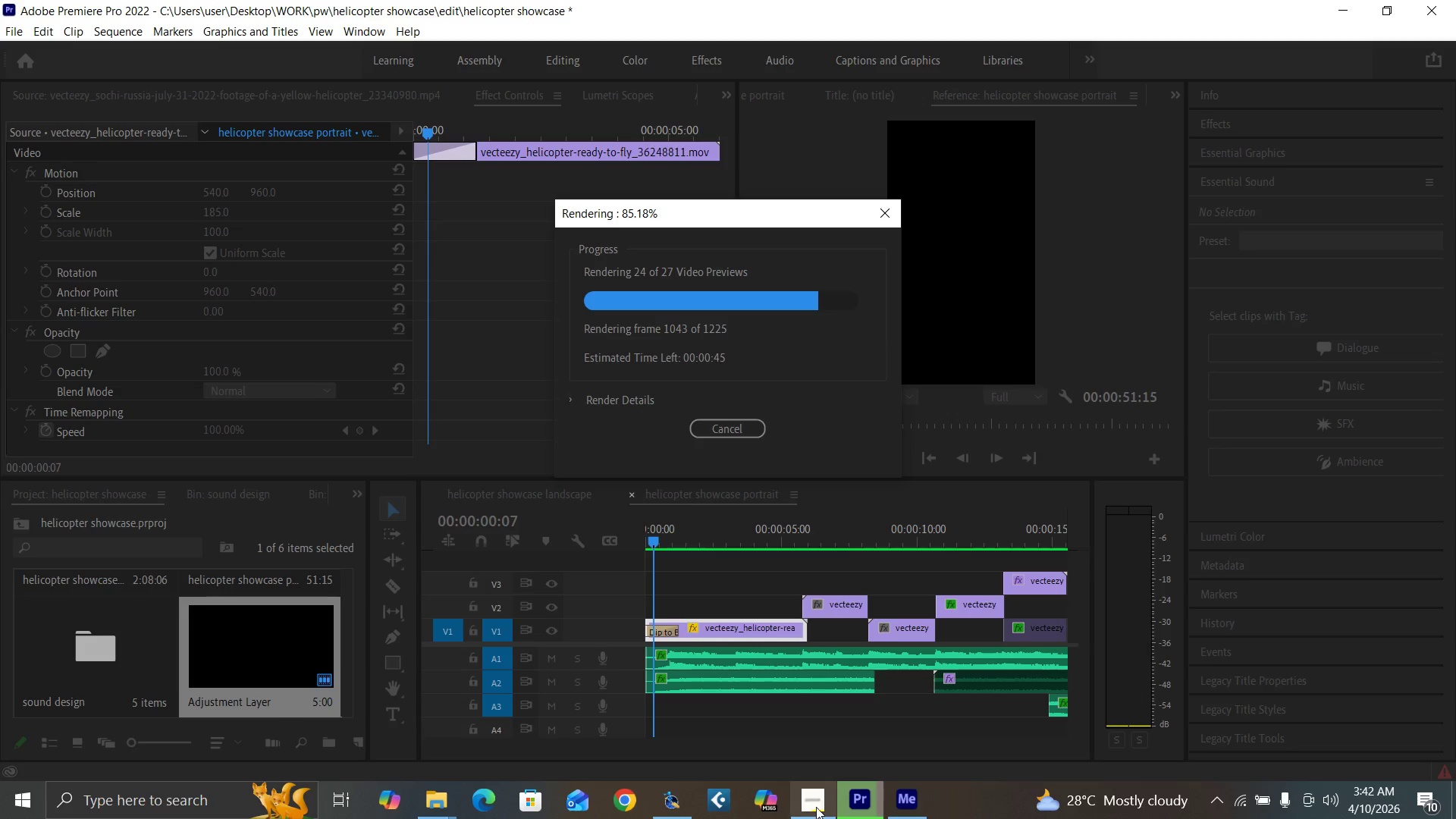 
left_click([806, 809])